 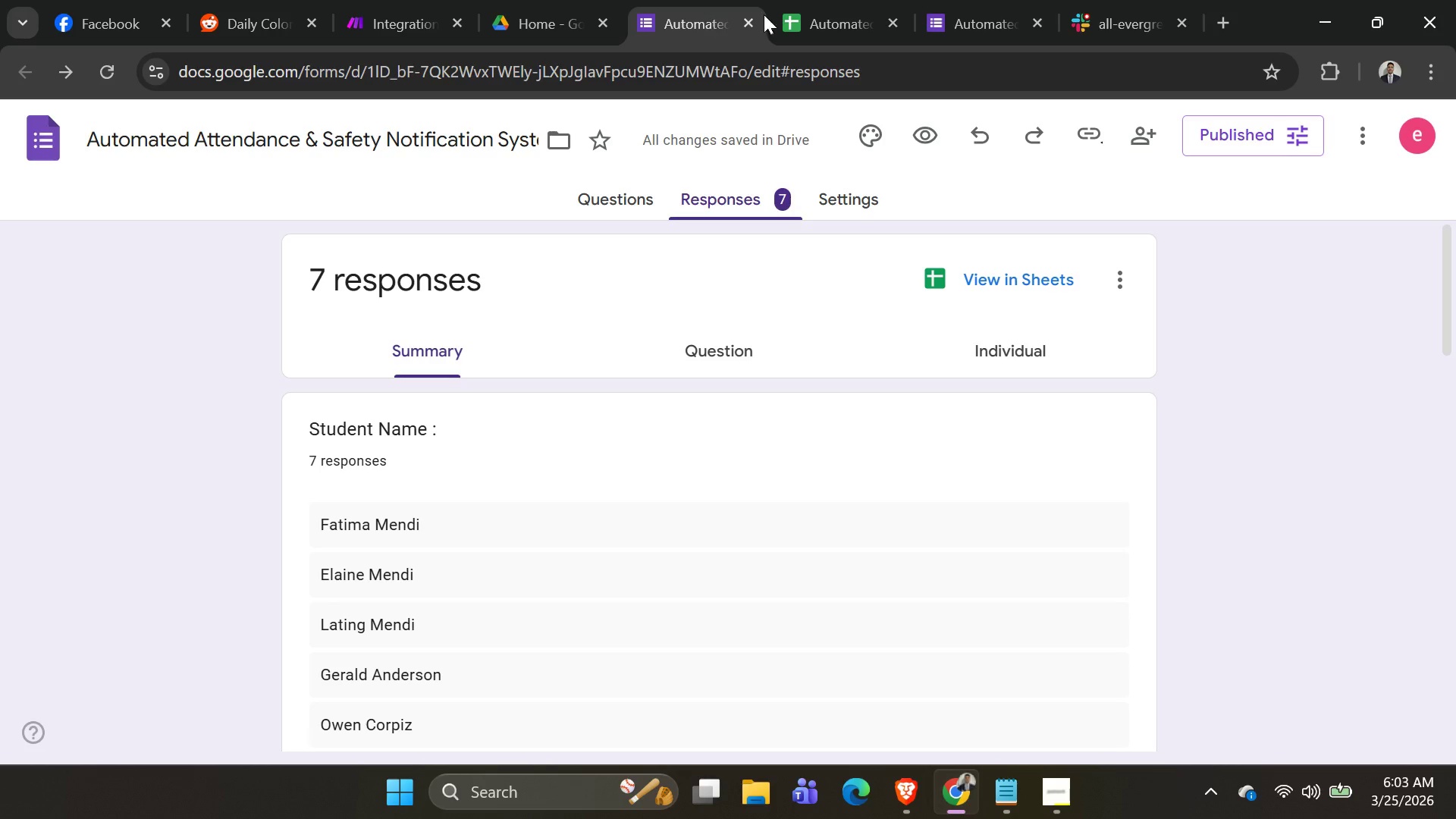 
scroll: coordinate [723, 533], scroll_direction: down, amount: 7.0
 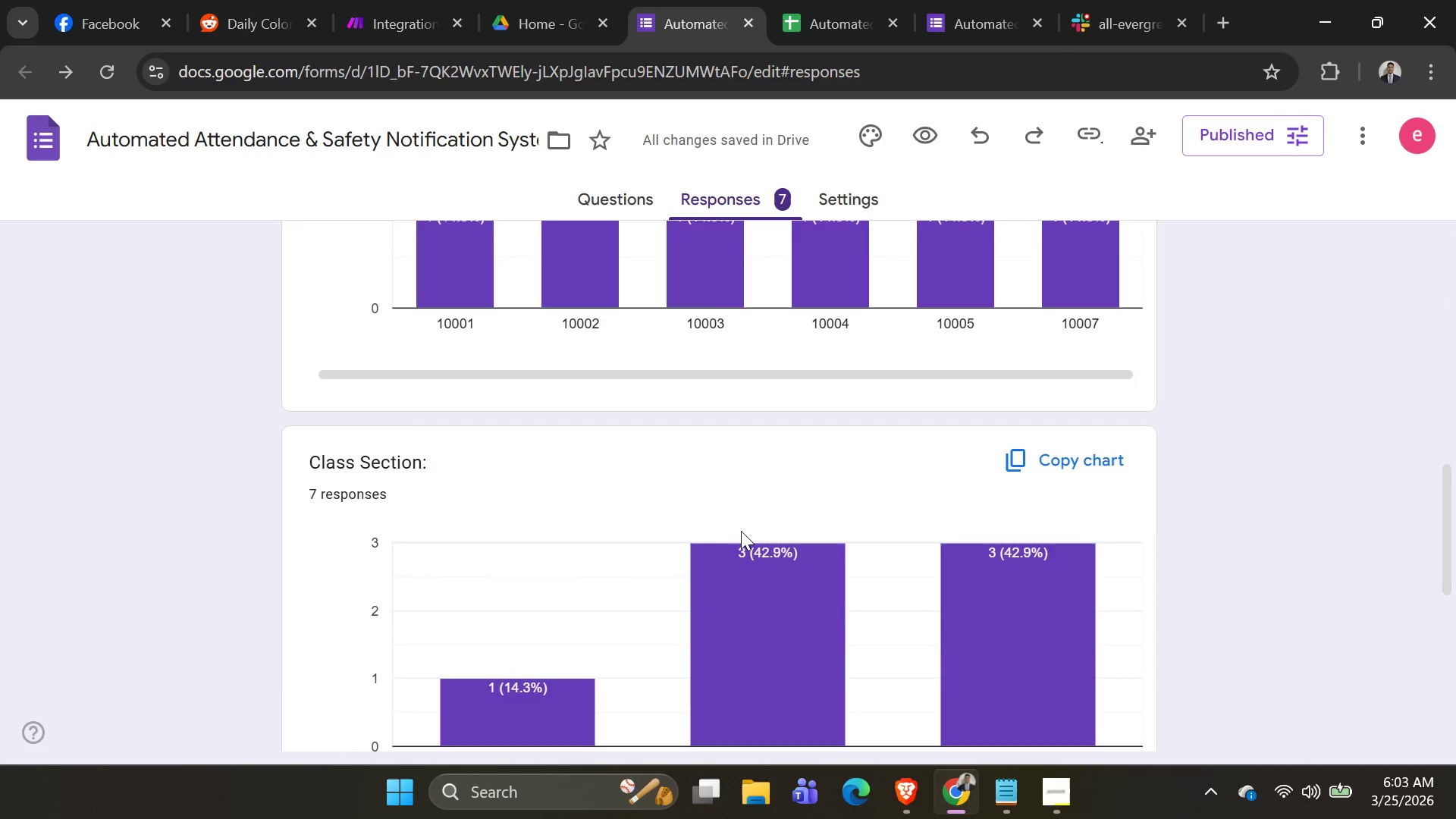 
scroll: coordinate [745, 532], scroll_direction: up, amount: 12.0
 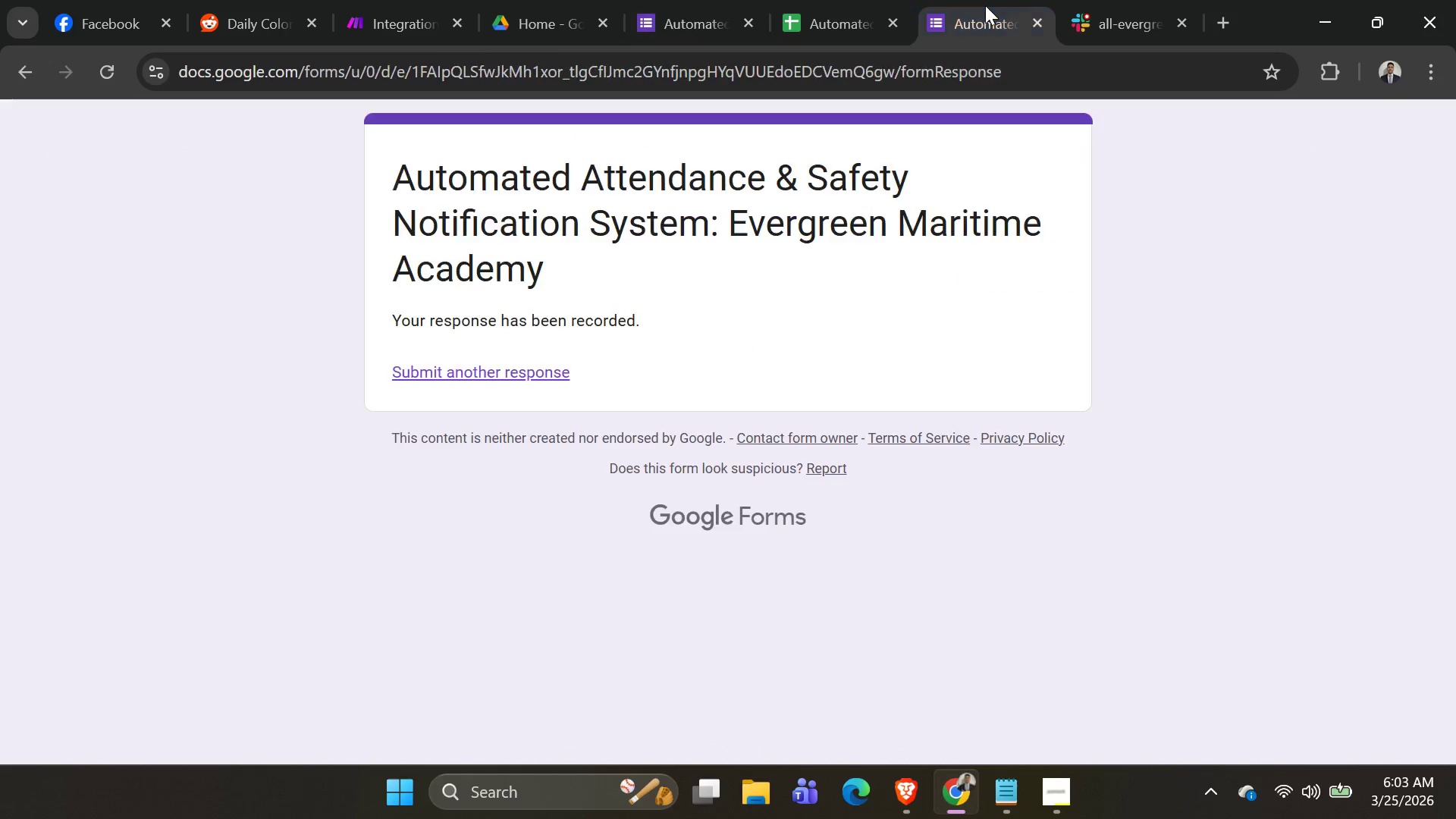 
double_click([857, 15])
 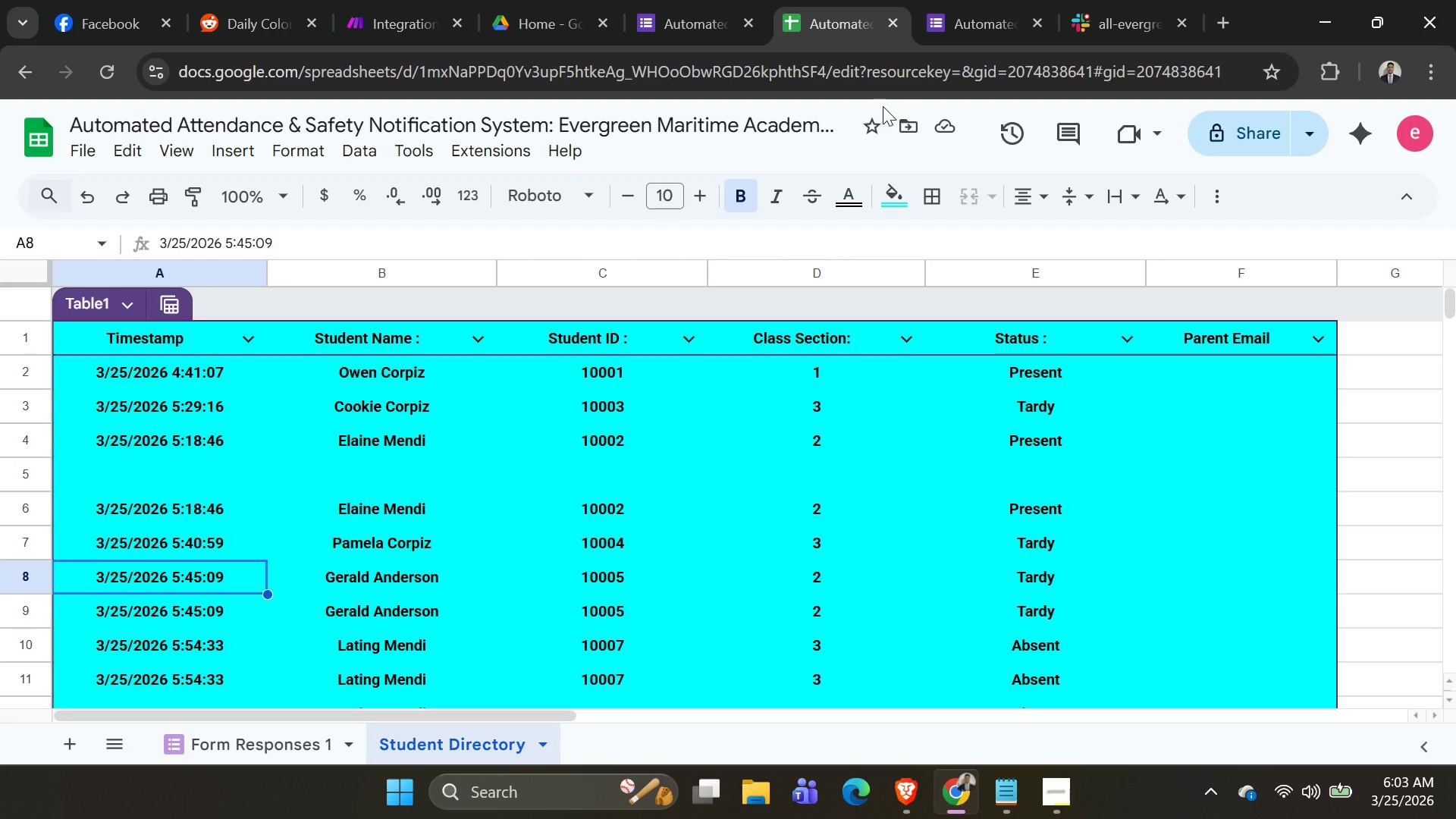 
left_click([981, 25])
 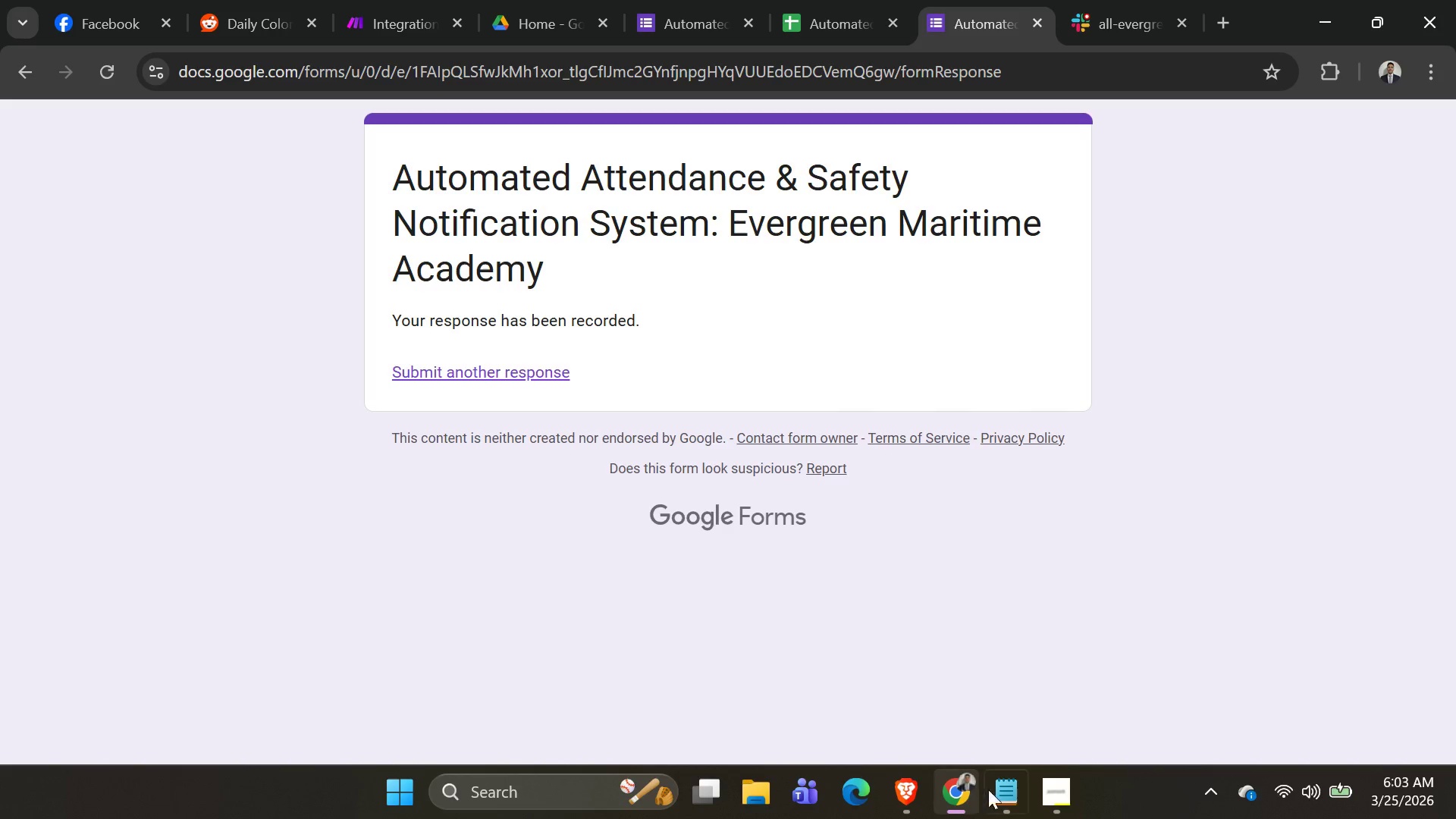 
left_click([1052, 792])